 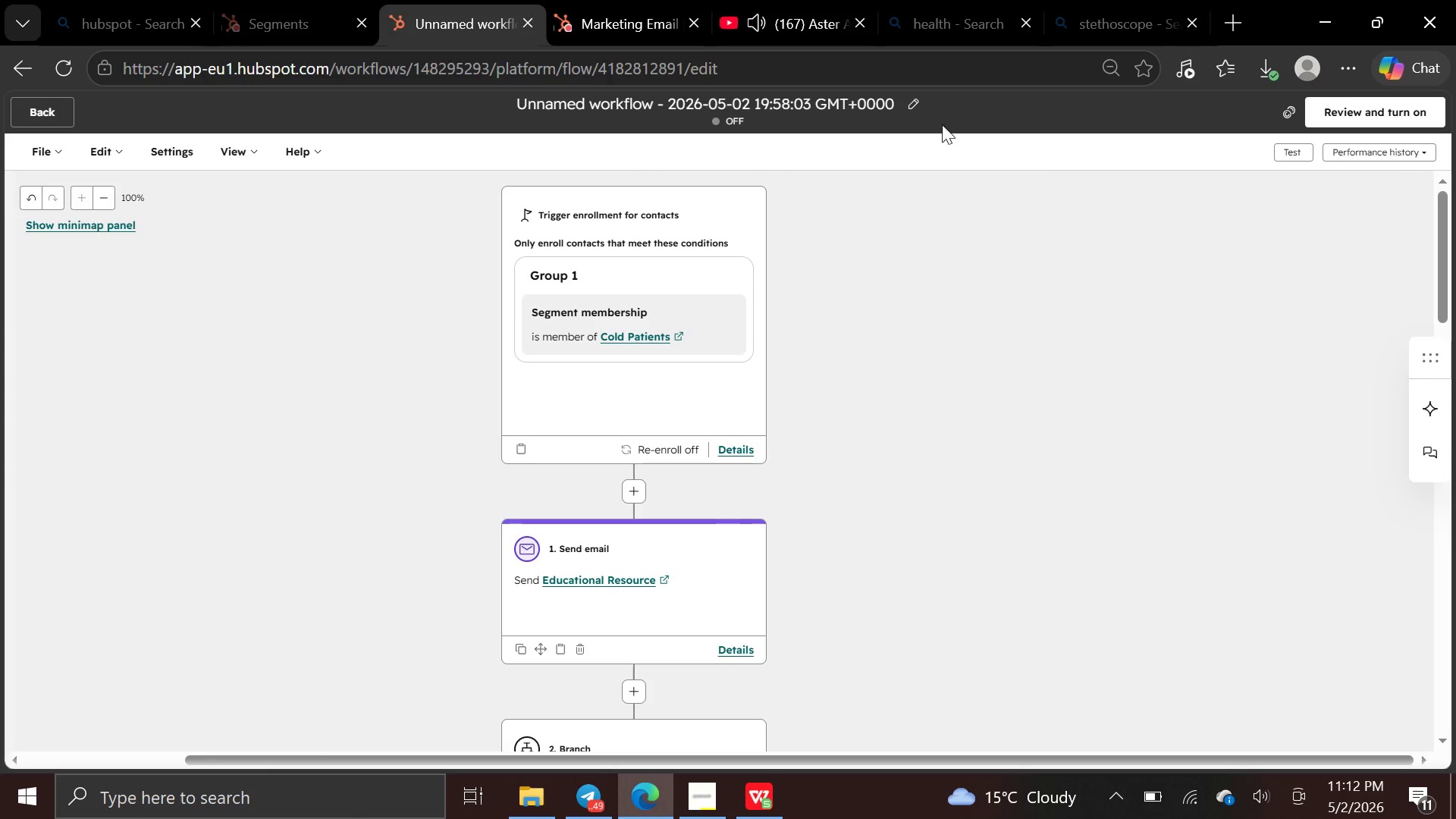 
left_click([911, 107])
 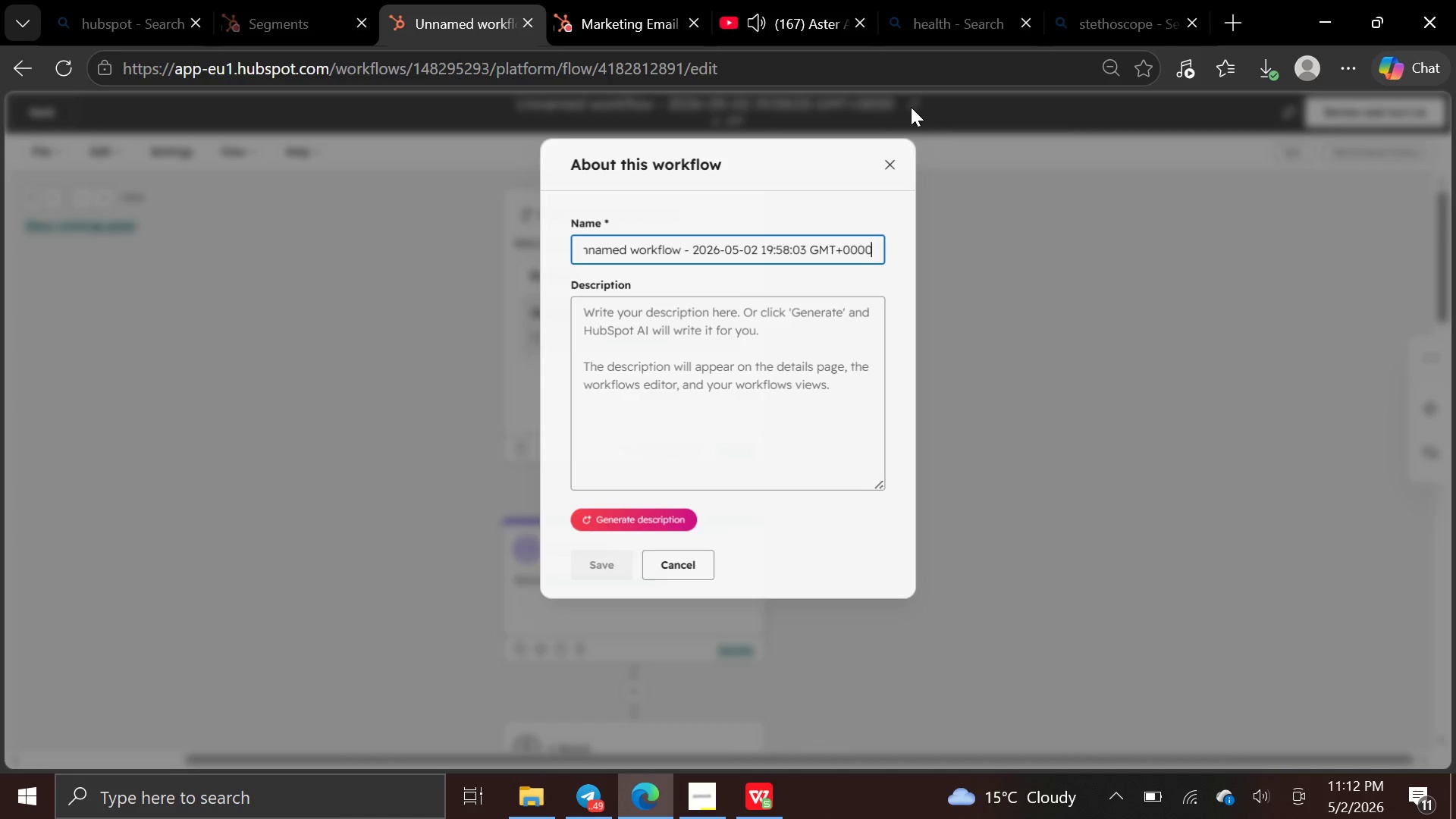 
key(Backspace)
 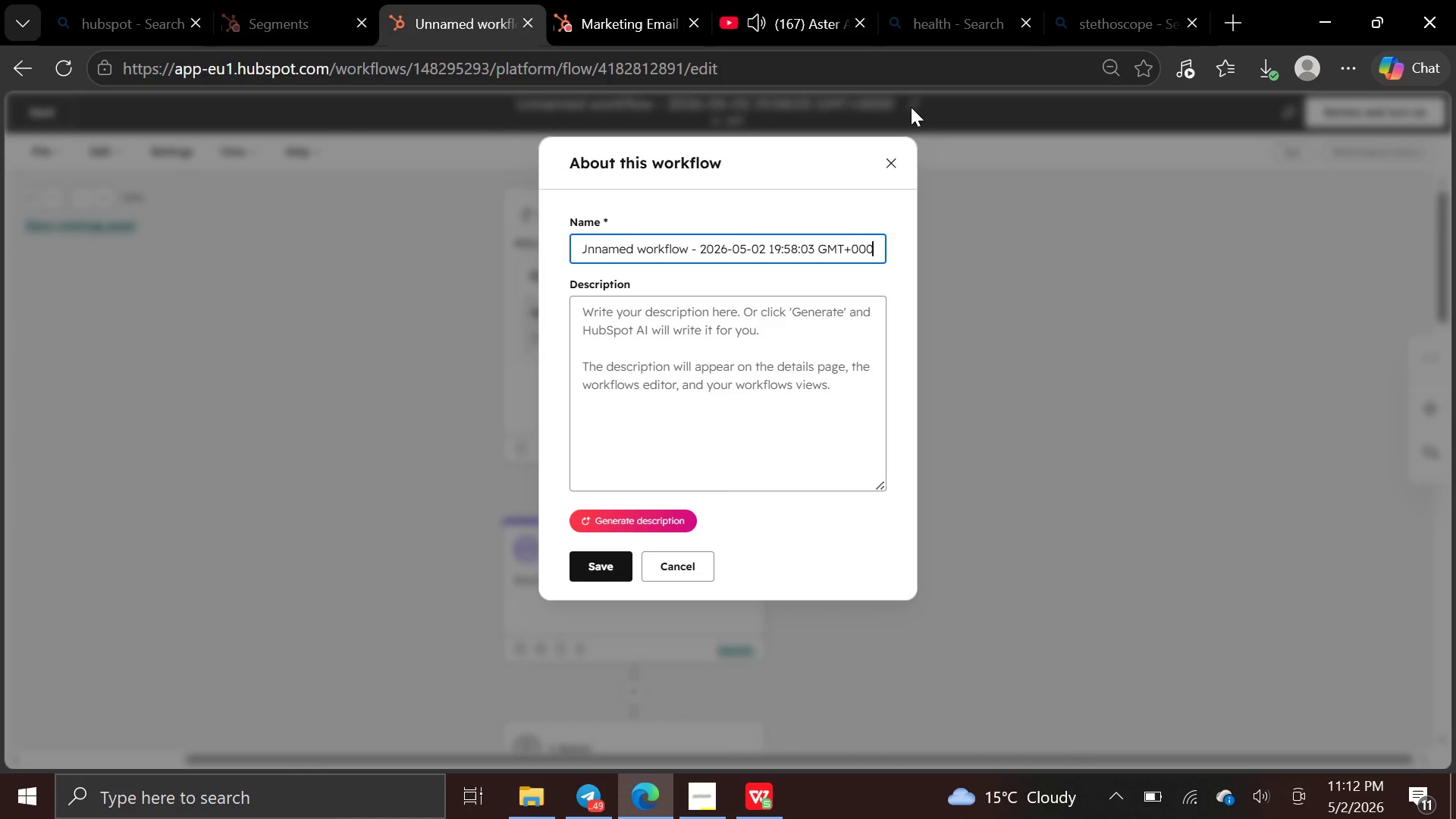 
hold_key(key=Backspace, duration=1.51)
 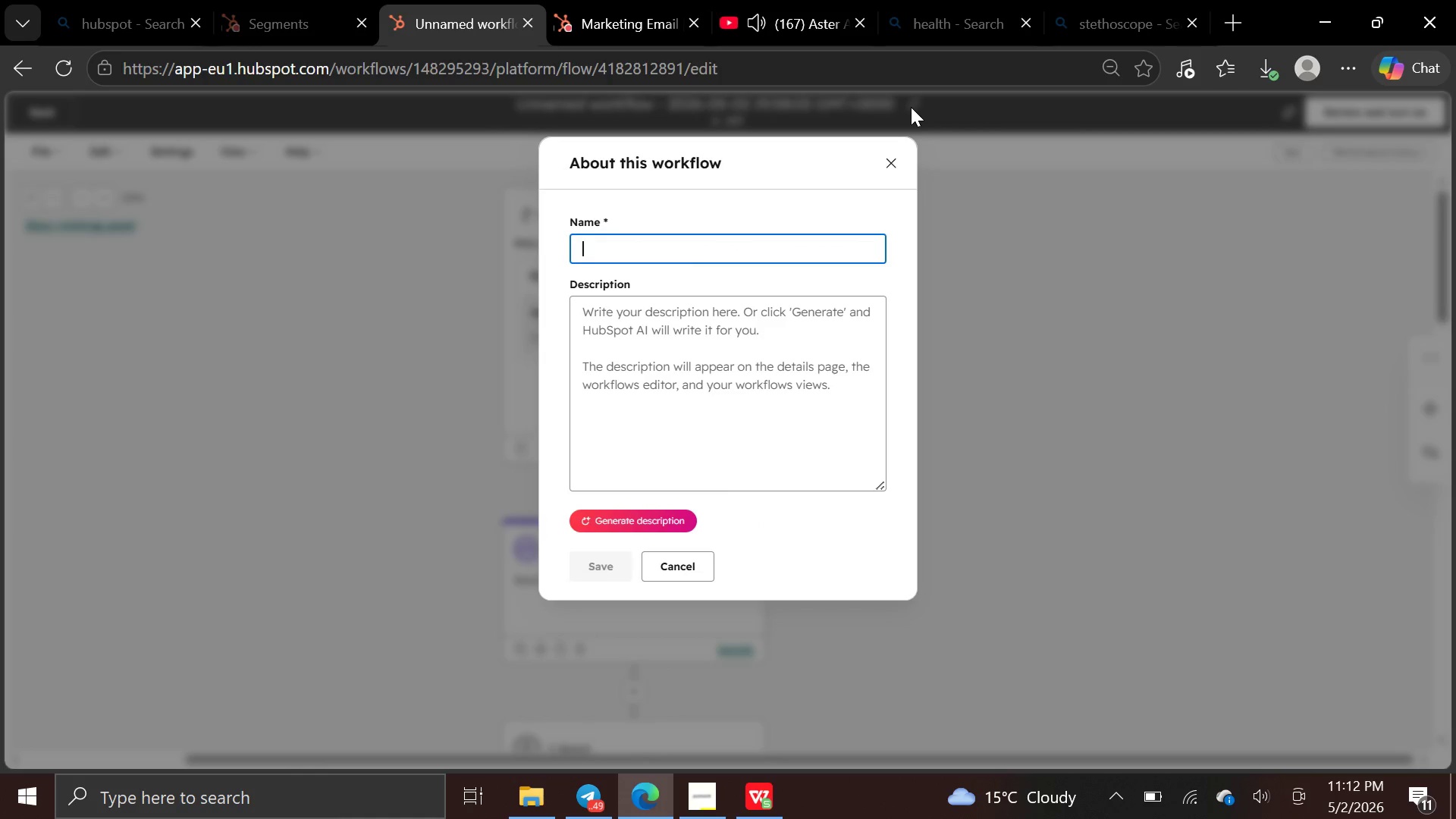 
hold_key(key=Backspace, duration=0.55)
 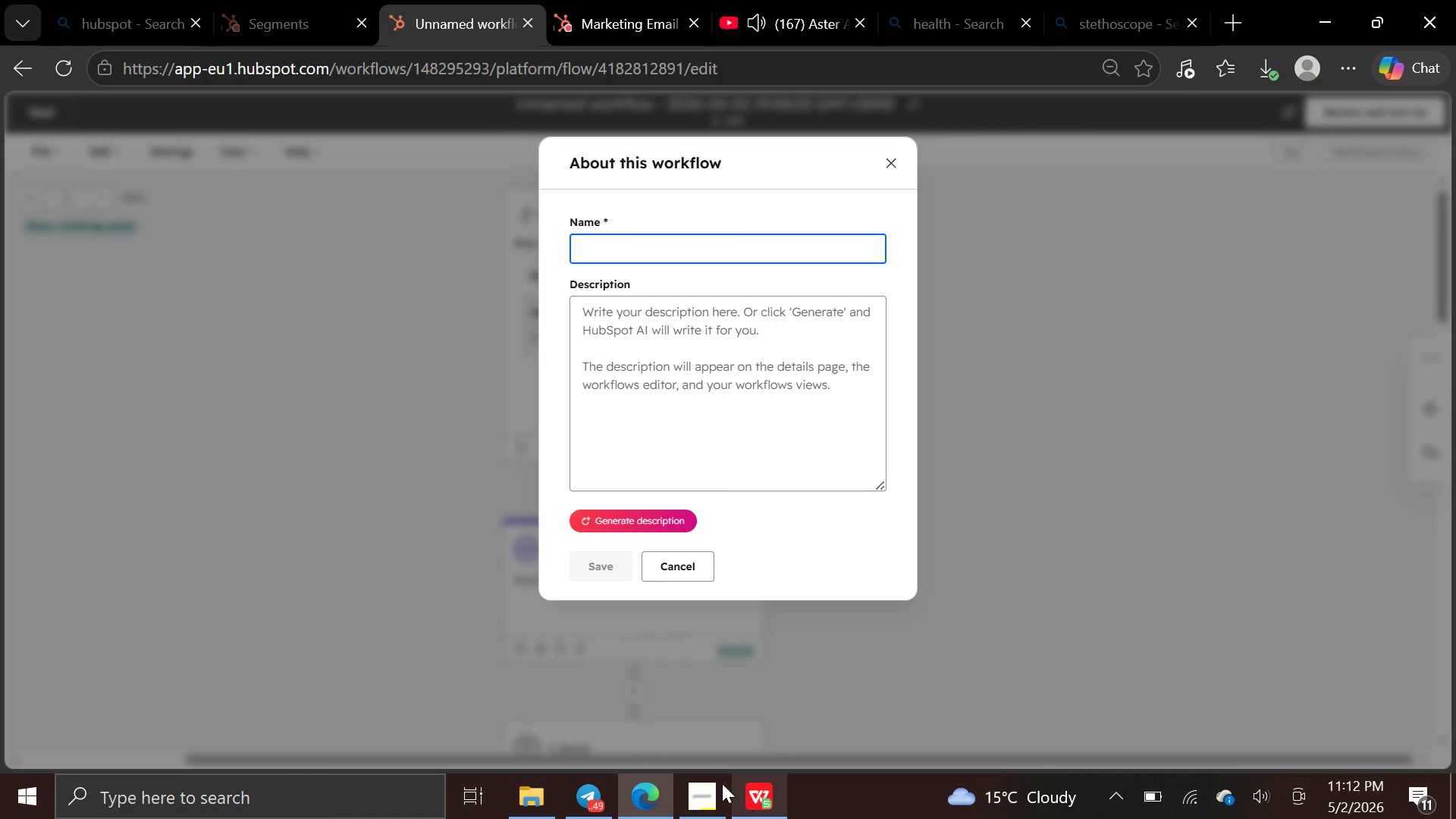 
left_click([720, 783])